 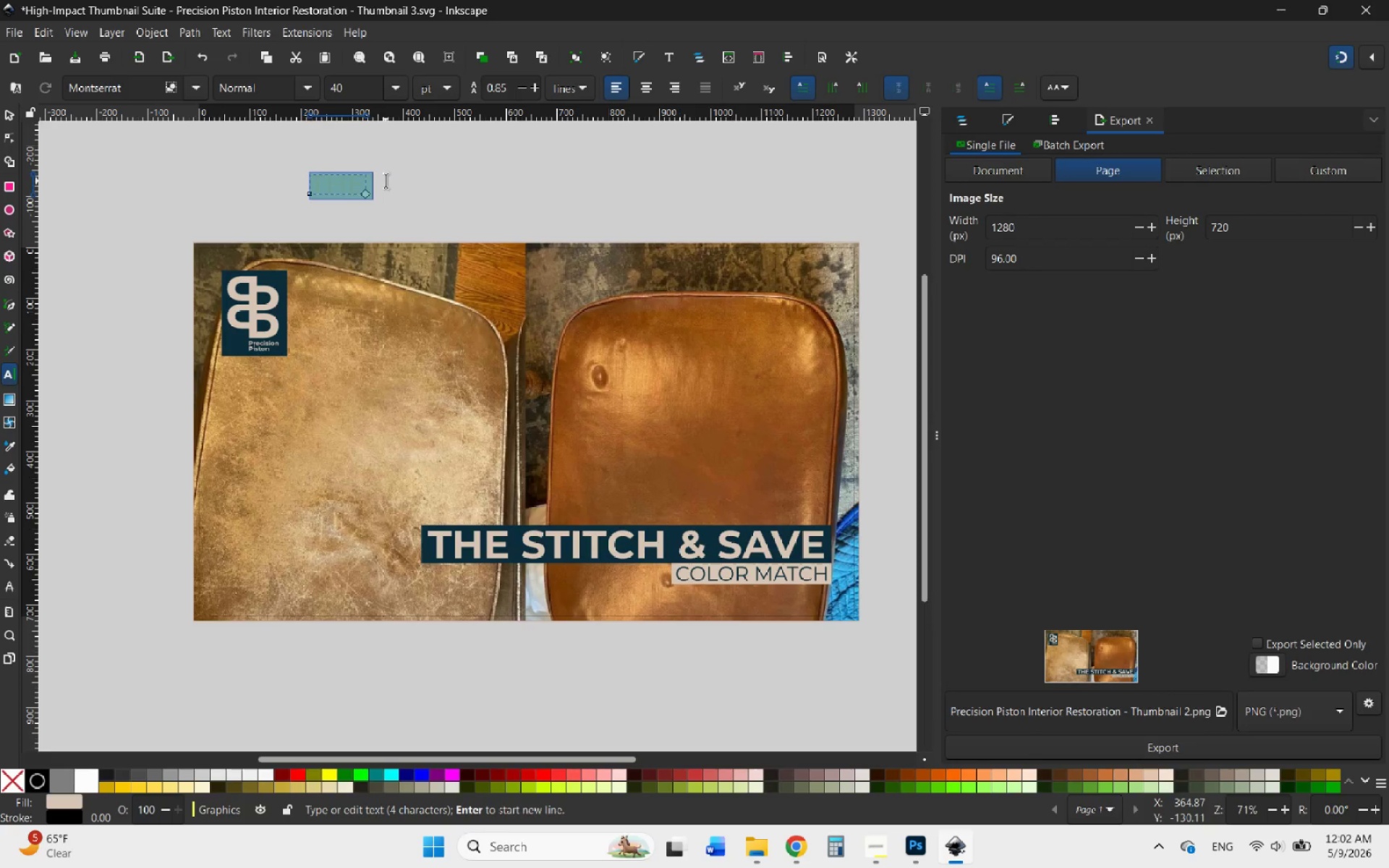 
key(Control+V)
 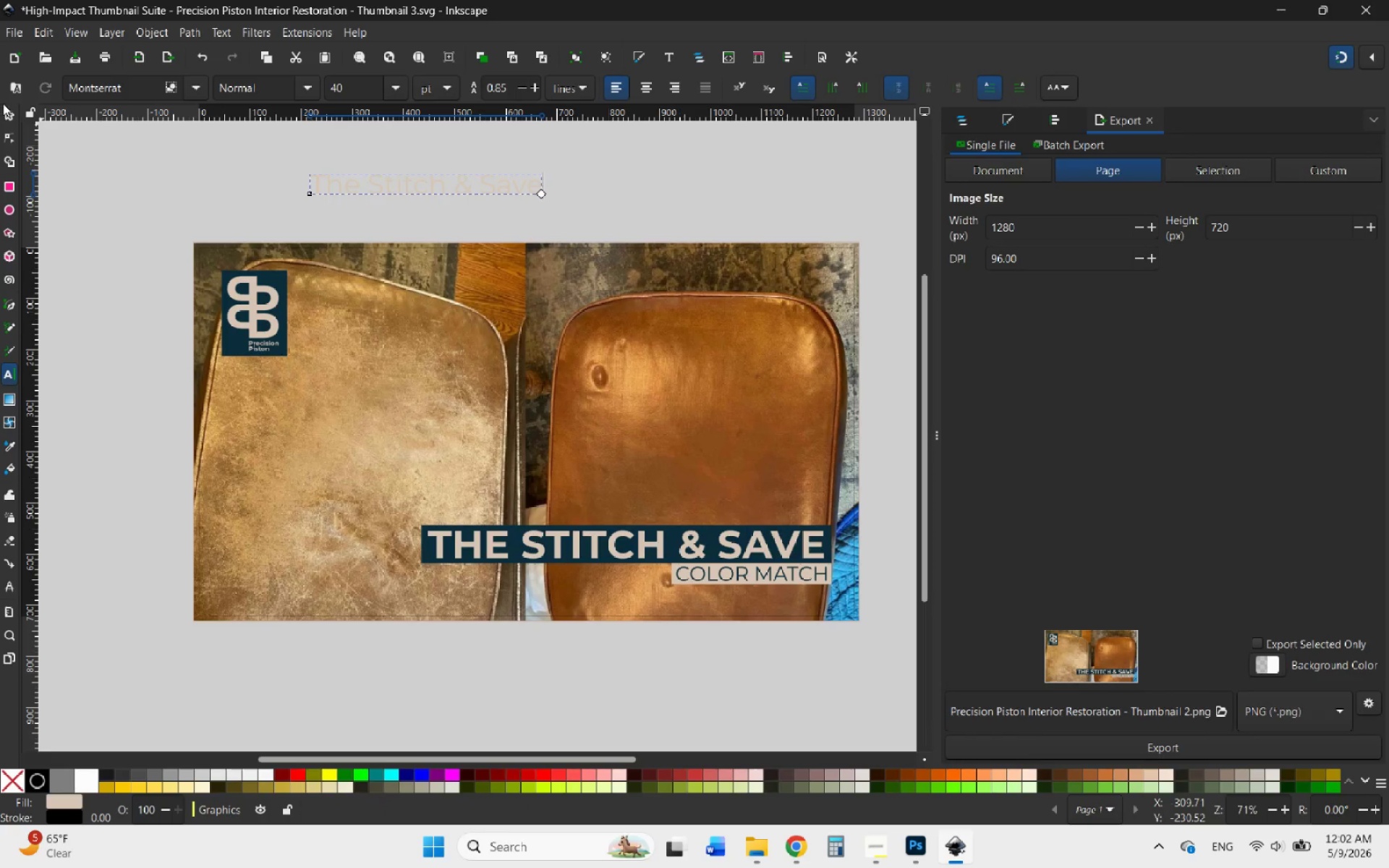 
left_click([10, 113])
 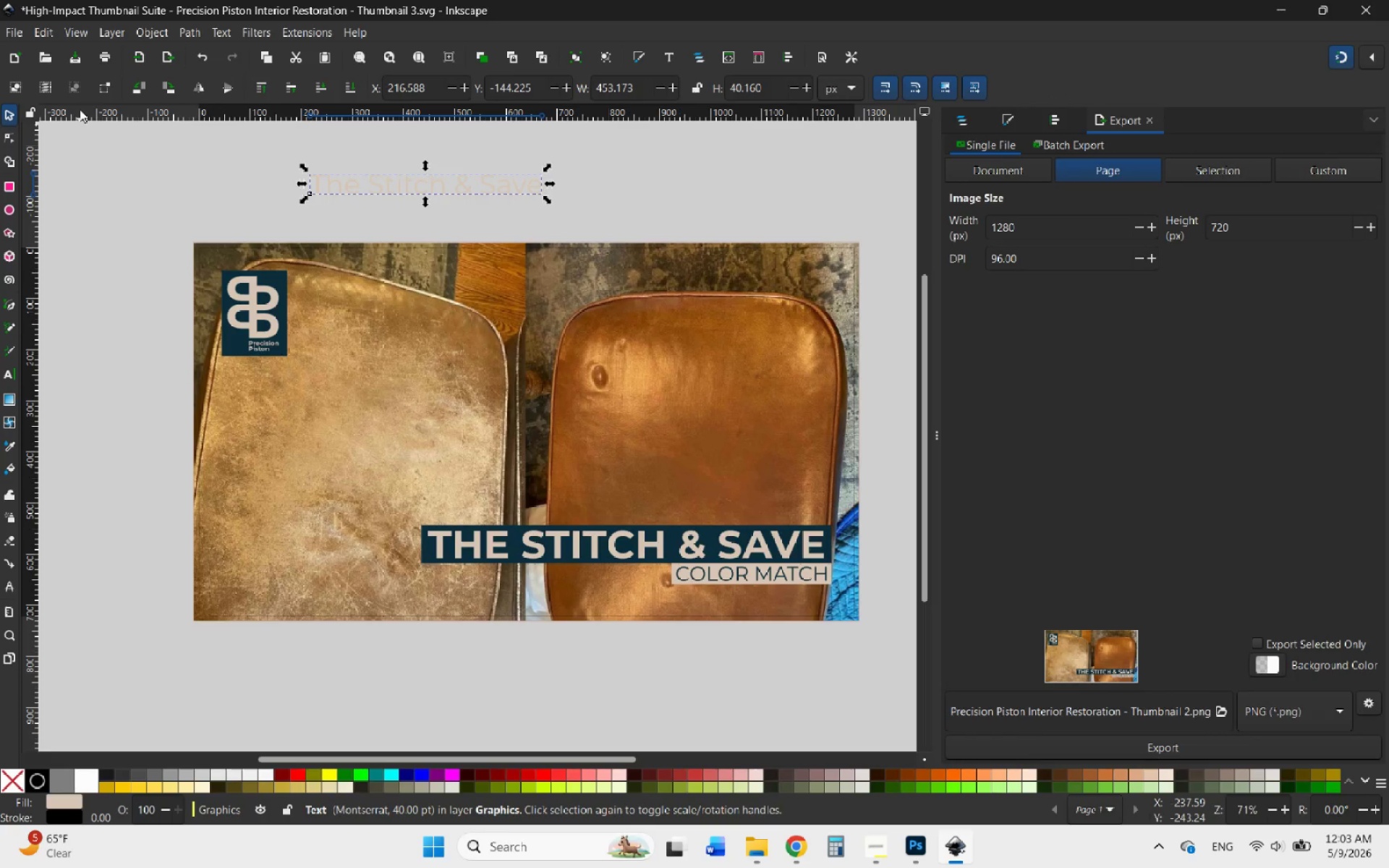 
wait(5.23)
 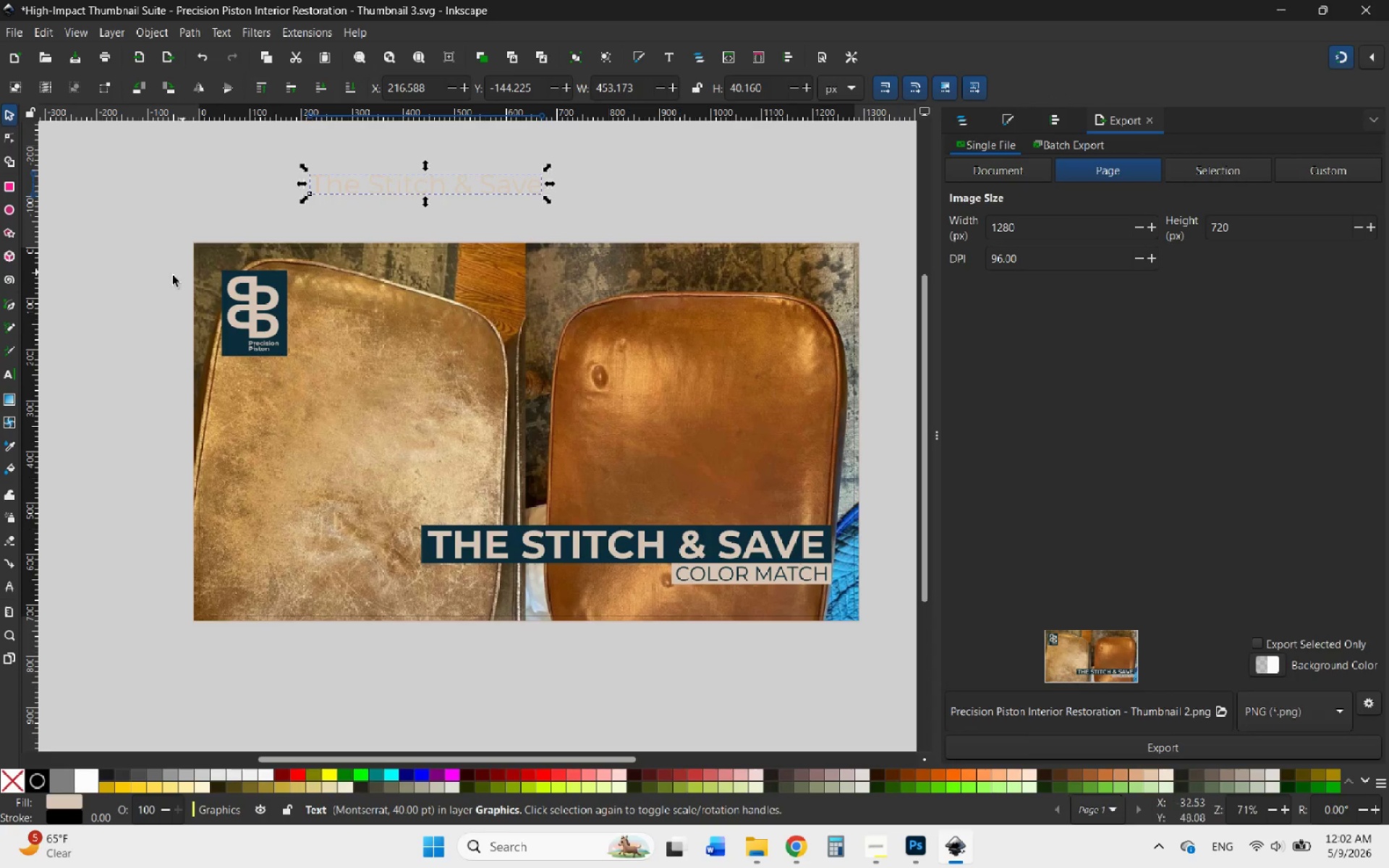 
double_click([368, 181])
 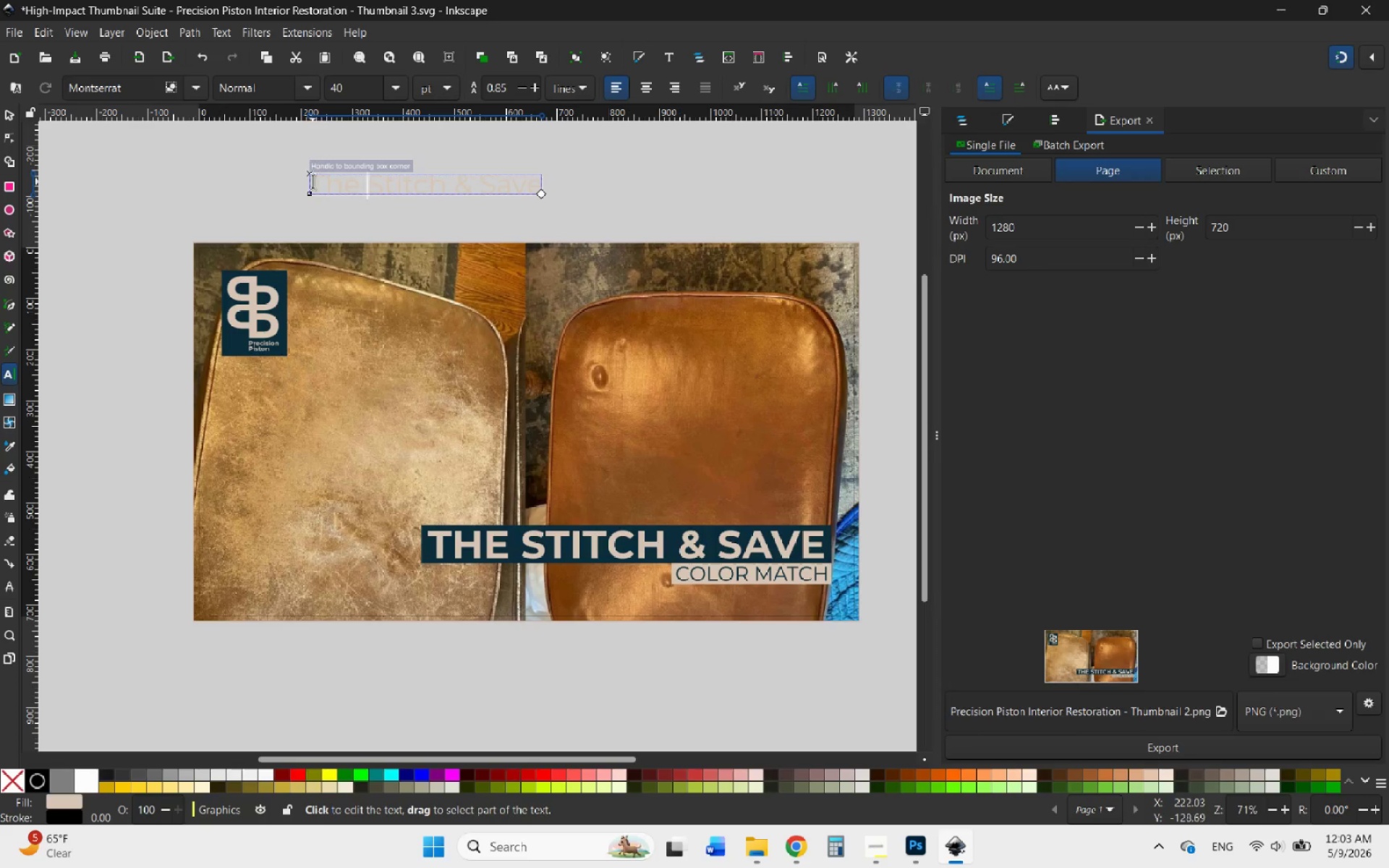 
left_click_drag(start_coordinate=[313, 182], to_coordinate=[558, 188])
 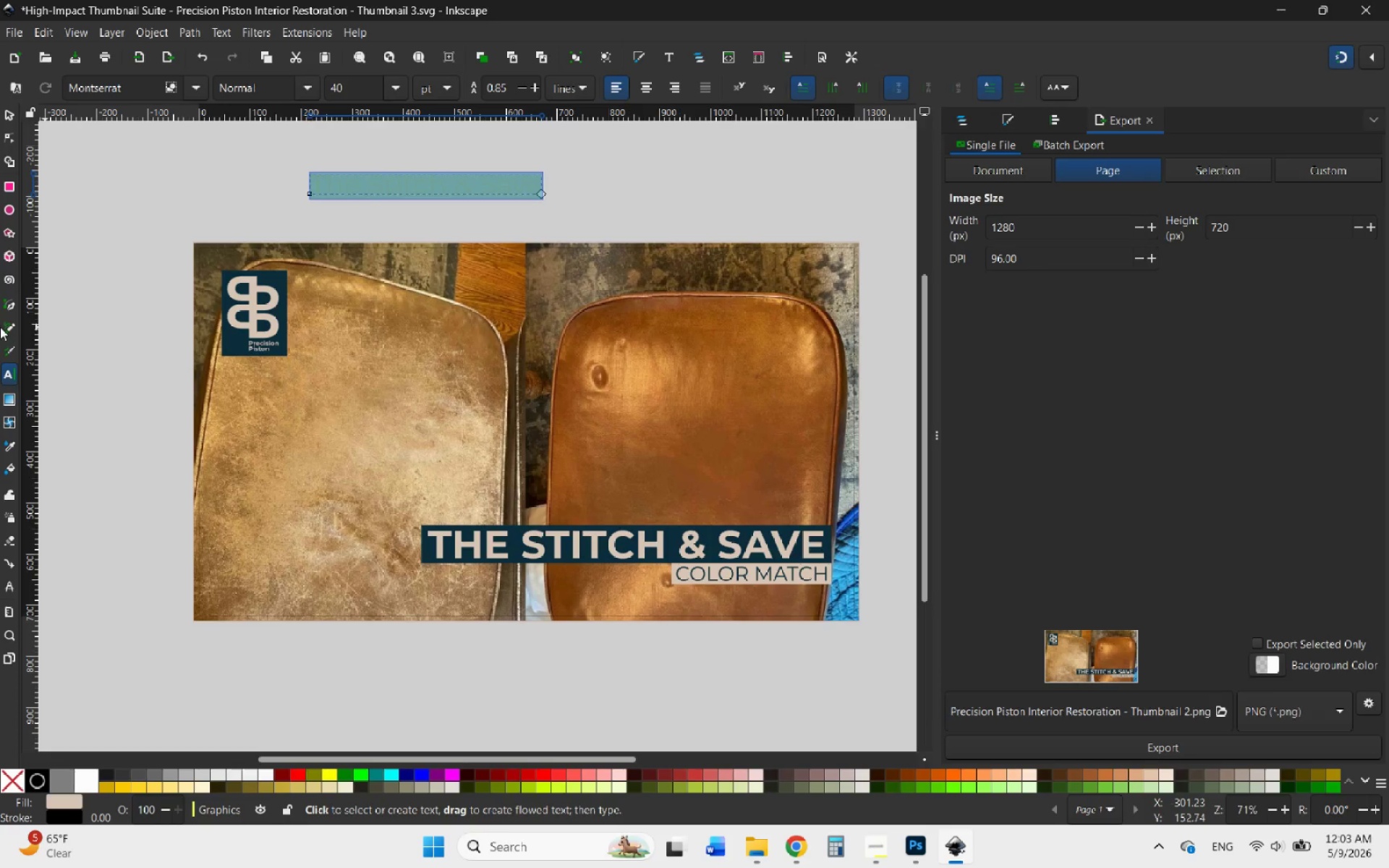 
left_click([12, 443])
 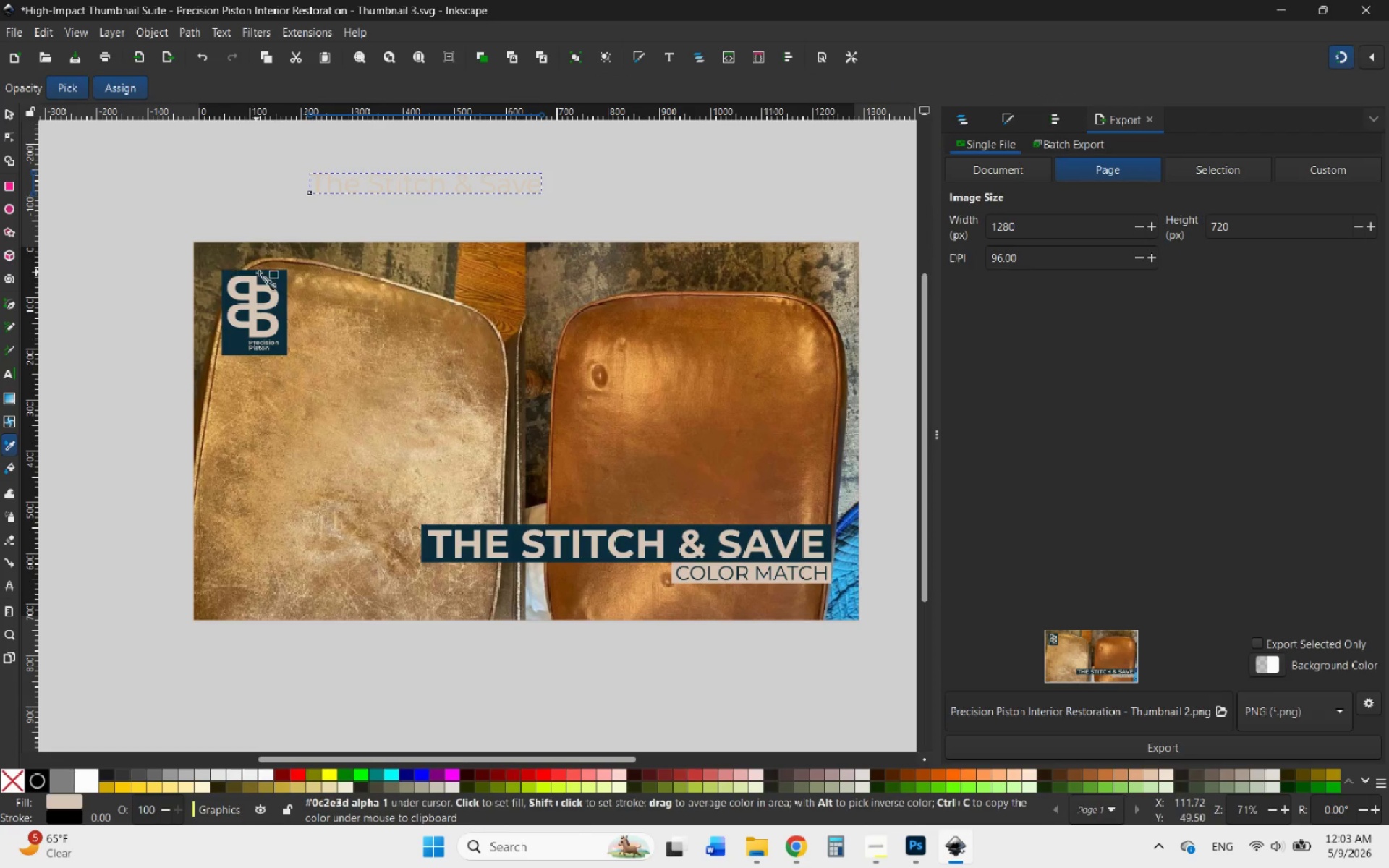 
left_click([279, 273])
 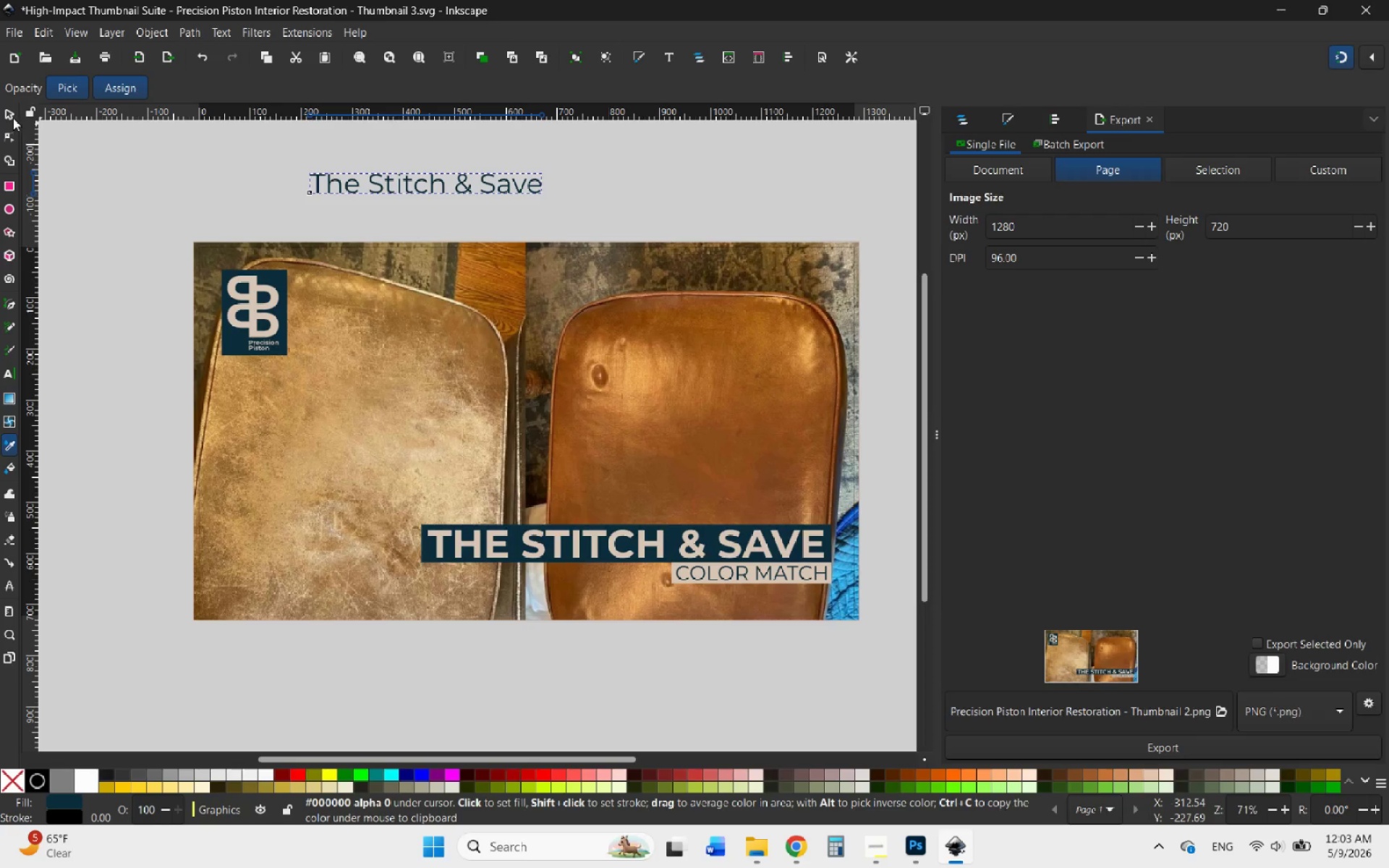 
left_click([10, 118])
 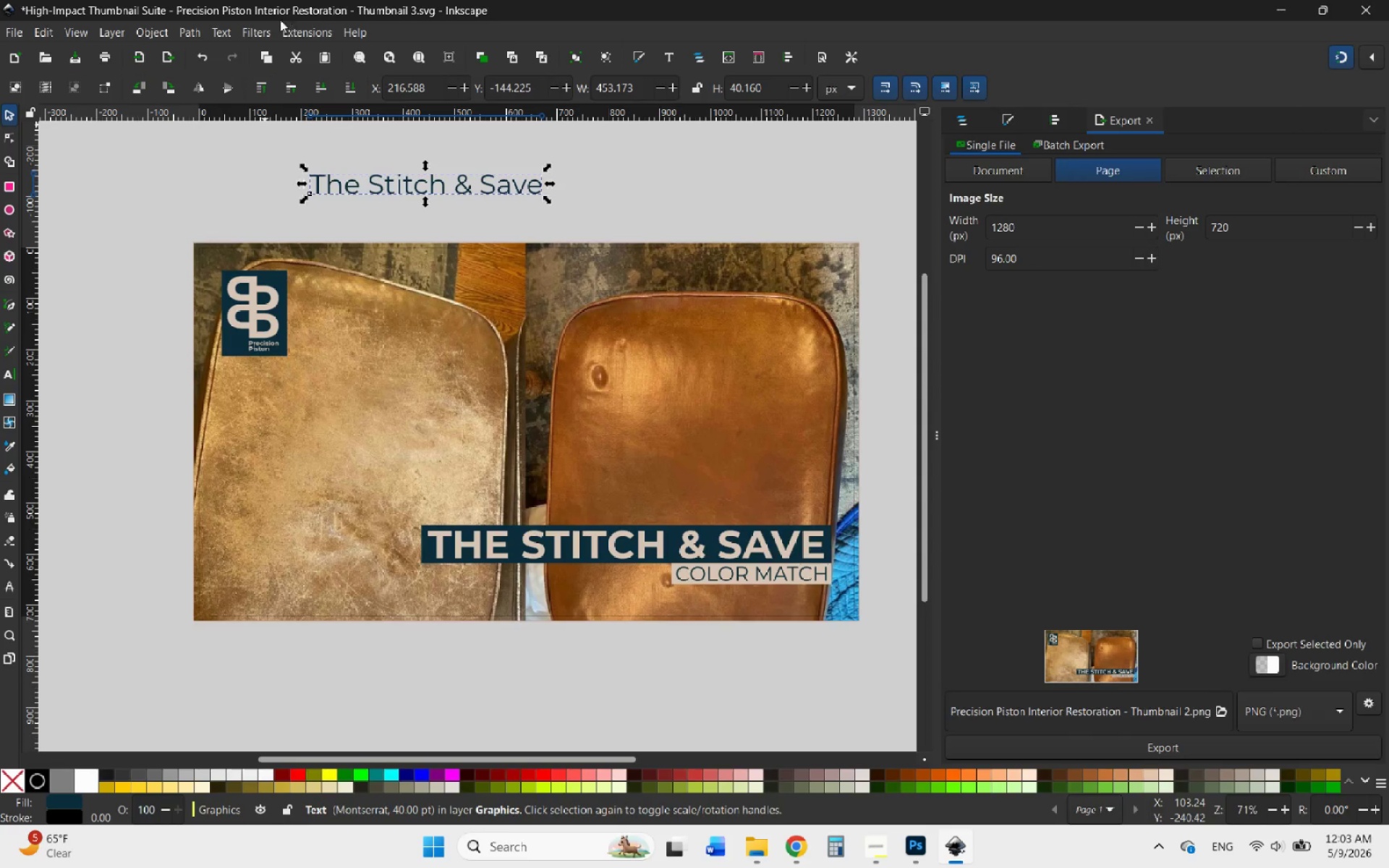 
left_click([281, 28])
 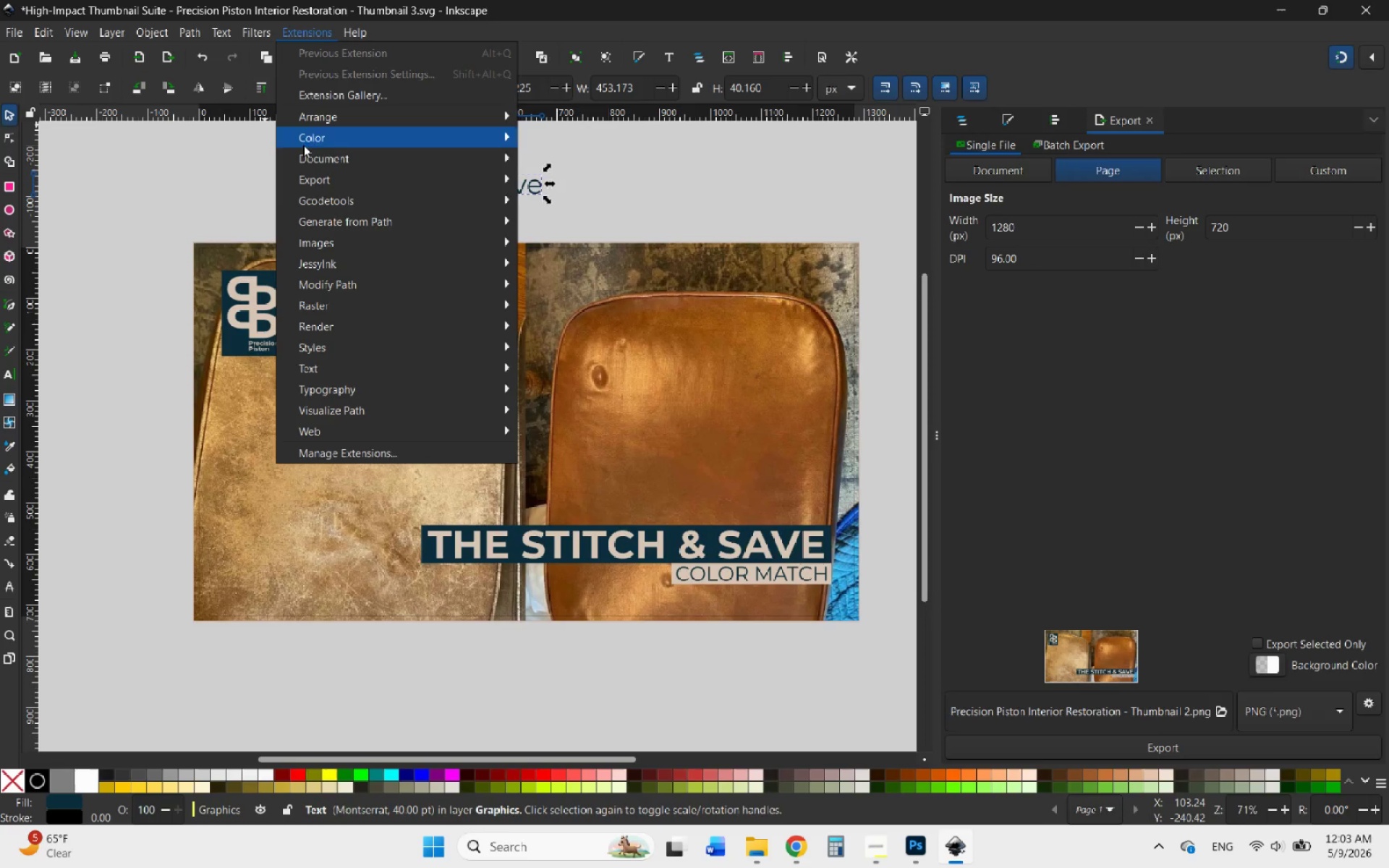 
left_click([352, 373])
 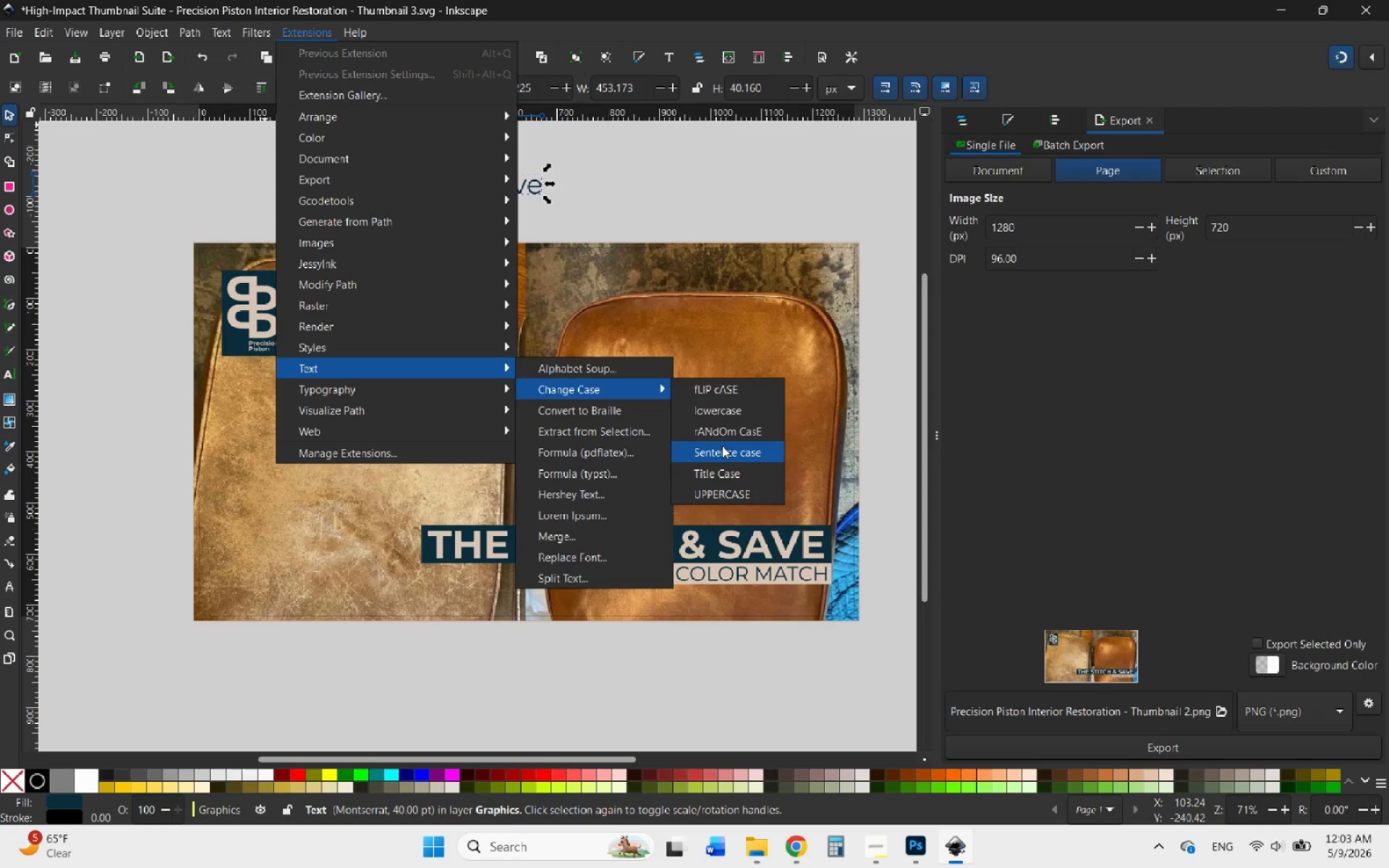 
left_click([725, 491])
 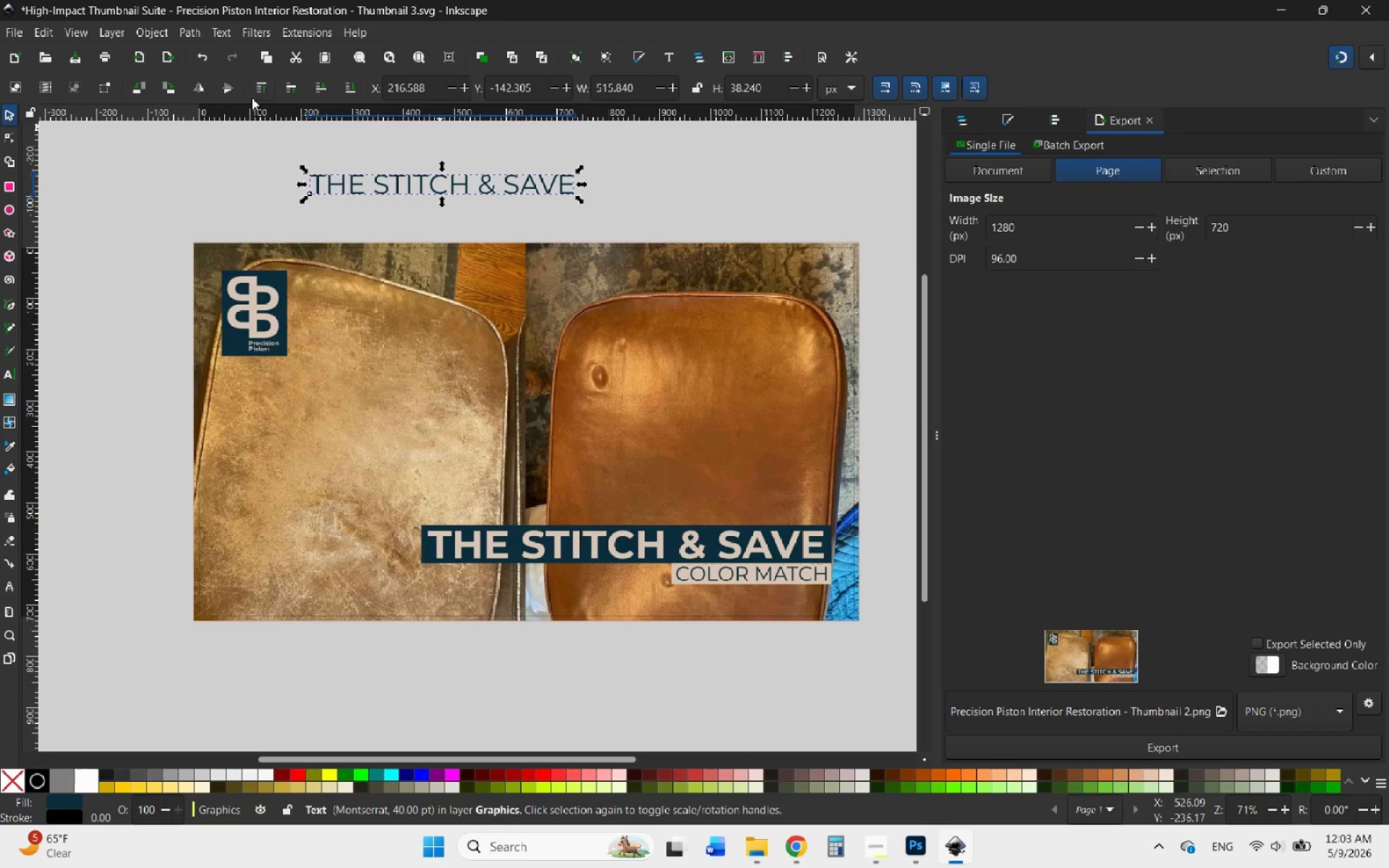 
double_click([351, 187])
 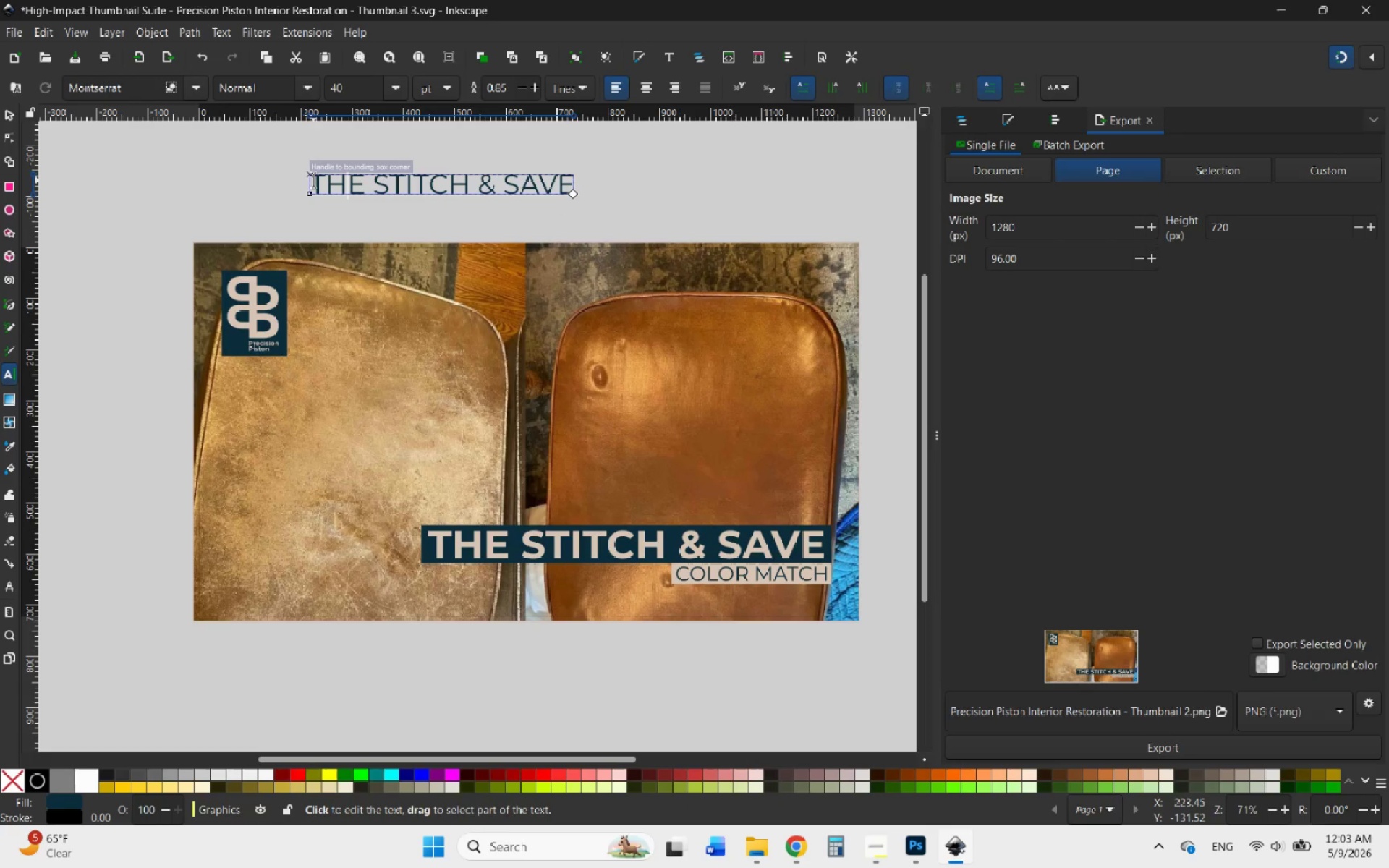 
left_click_drag(start_coordinate=[313, 179], to_coordinate=[688, 194])
 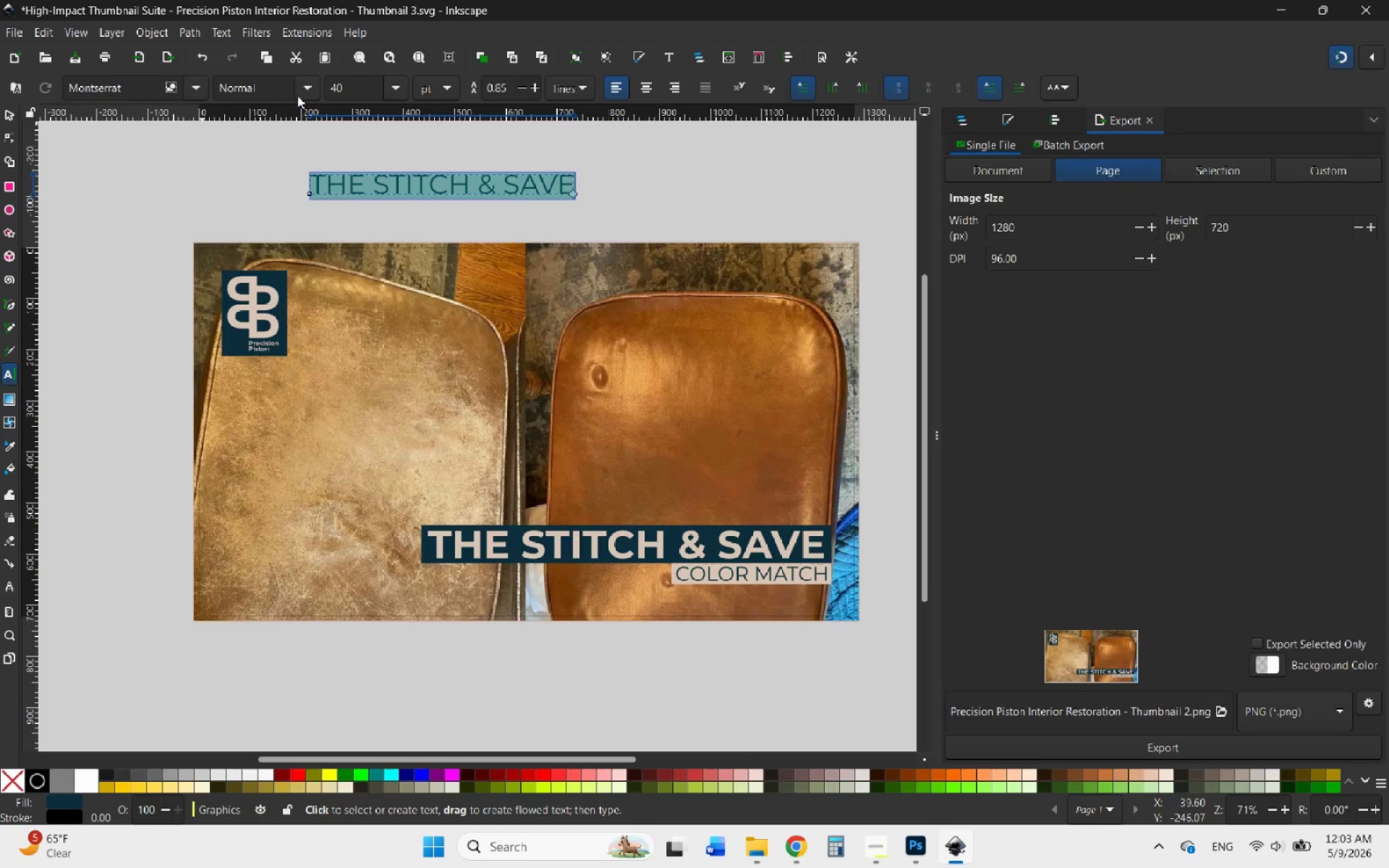 
left_click([307, 94])
 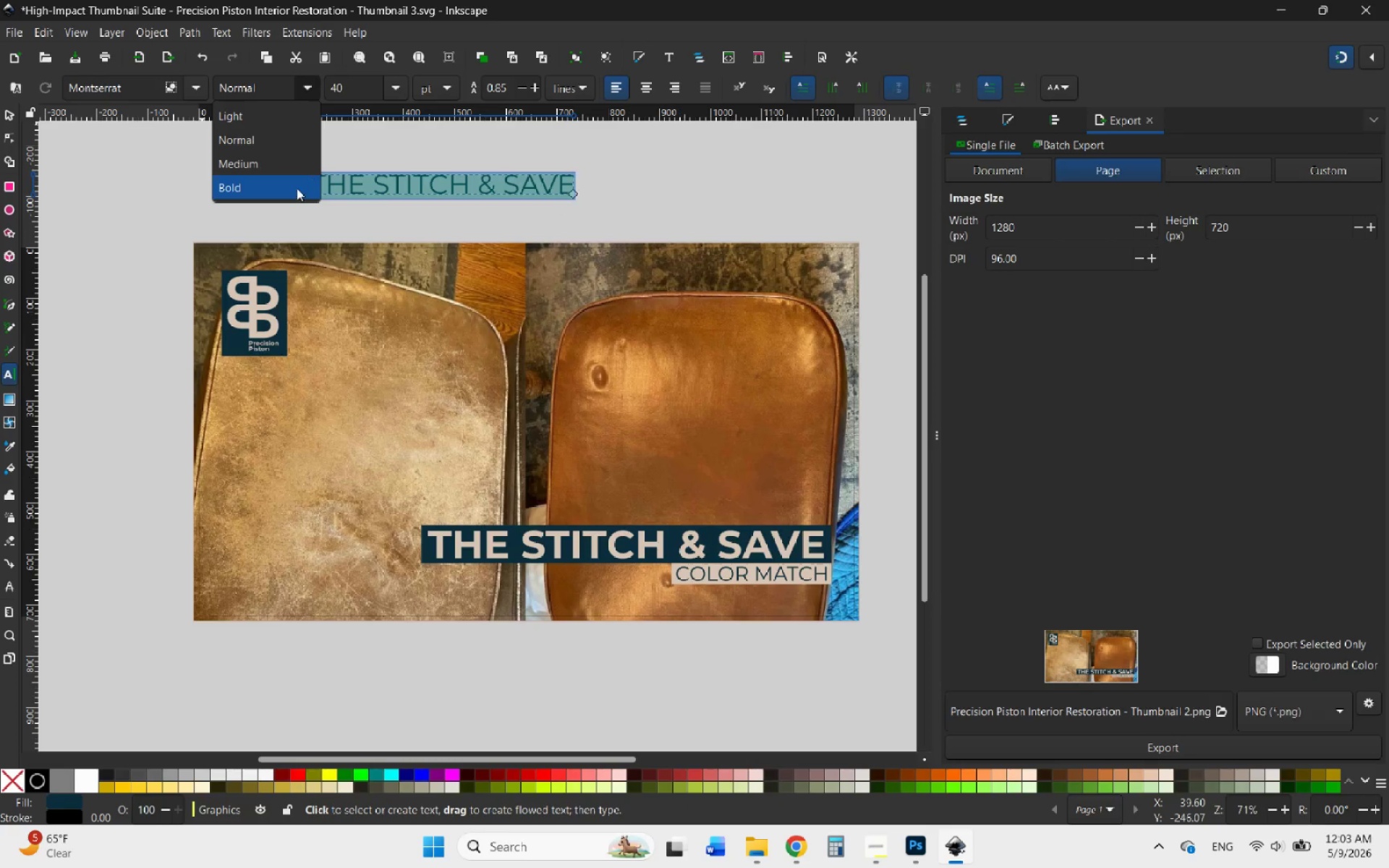 
left_click([297, 188])
 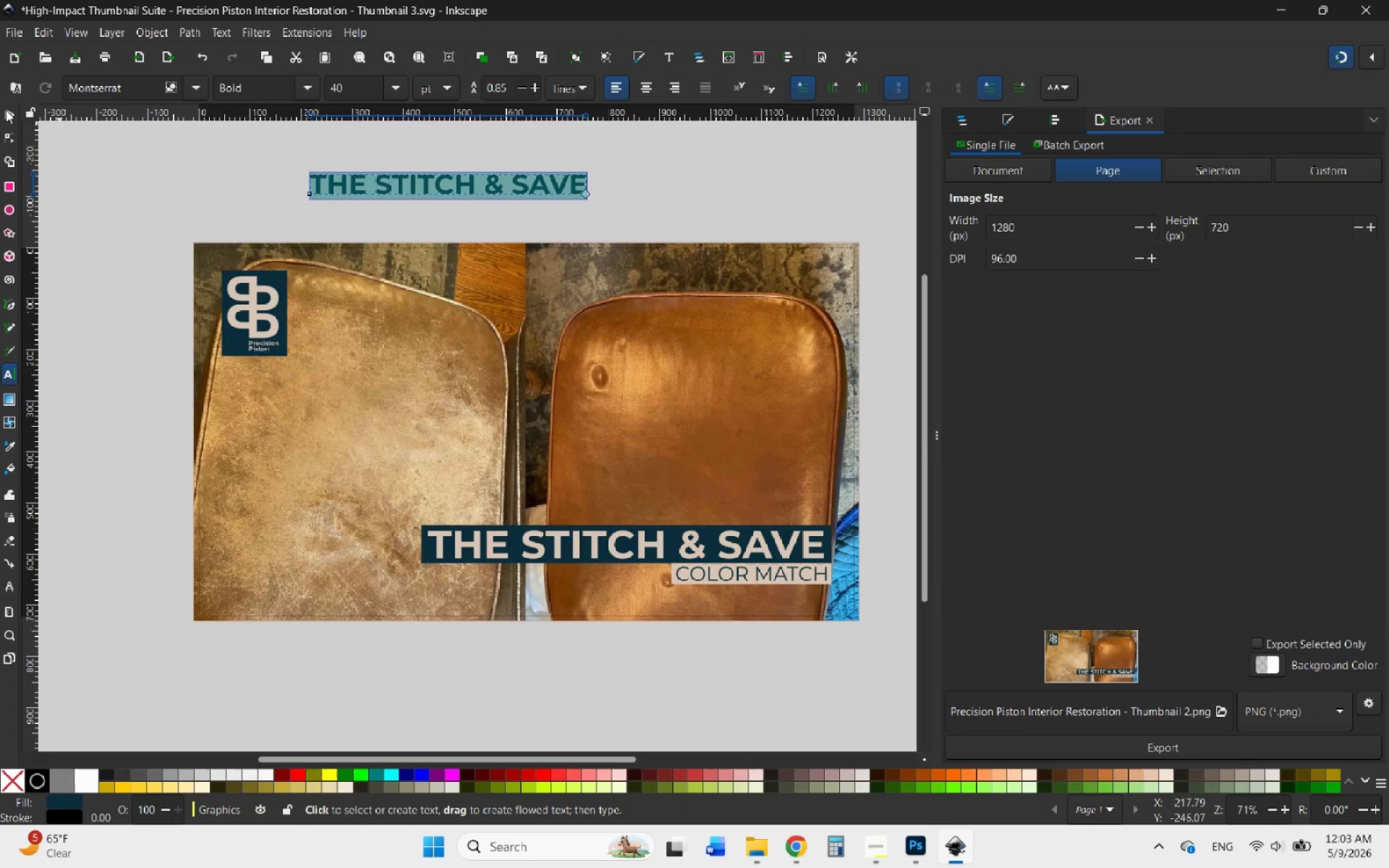 
left_click([4, 112])
 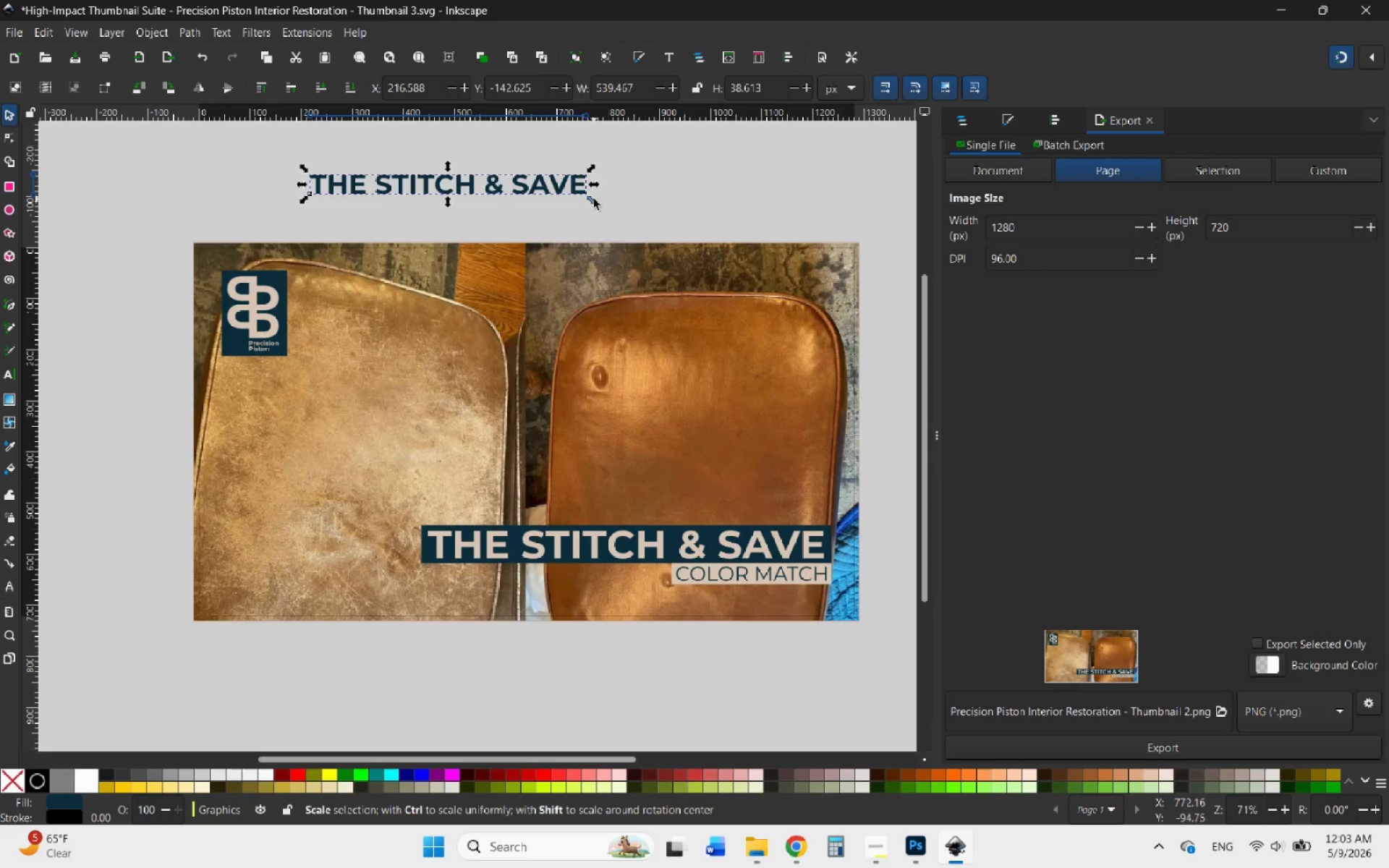 
hold_key(key=ControlLeft, duration=1.94)
left_click_drag(start_coordinate=[590, 200], to_coordinate=[766, 284])
 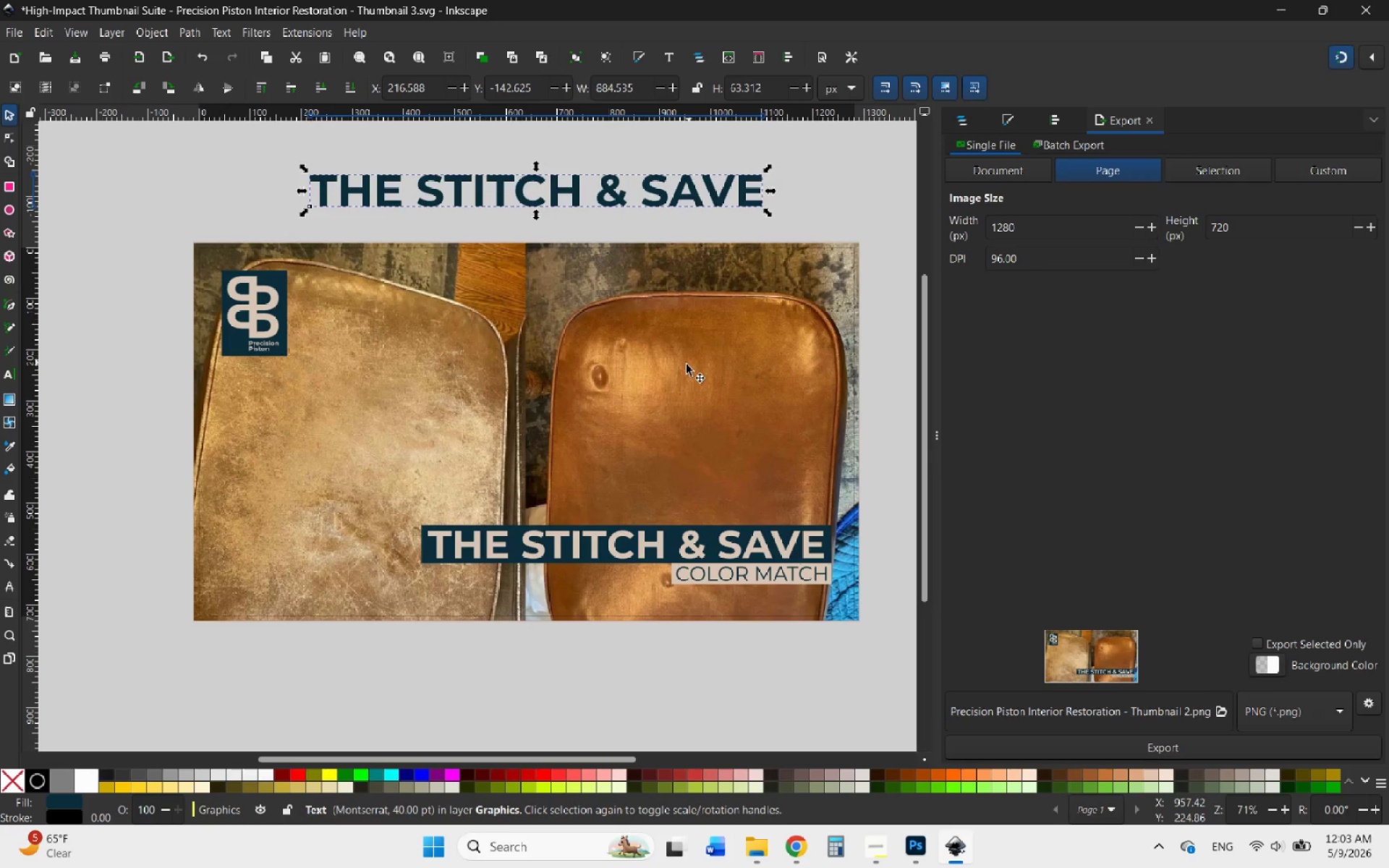 
left_click([687, 365])
 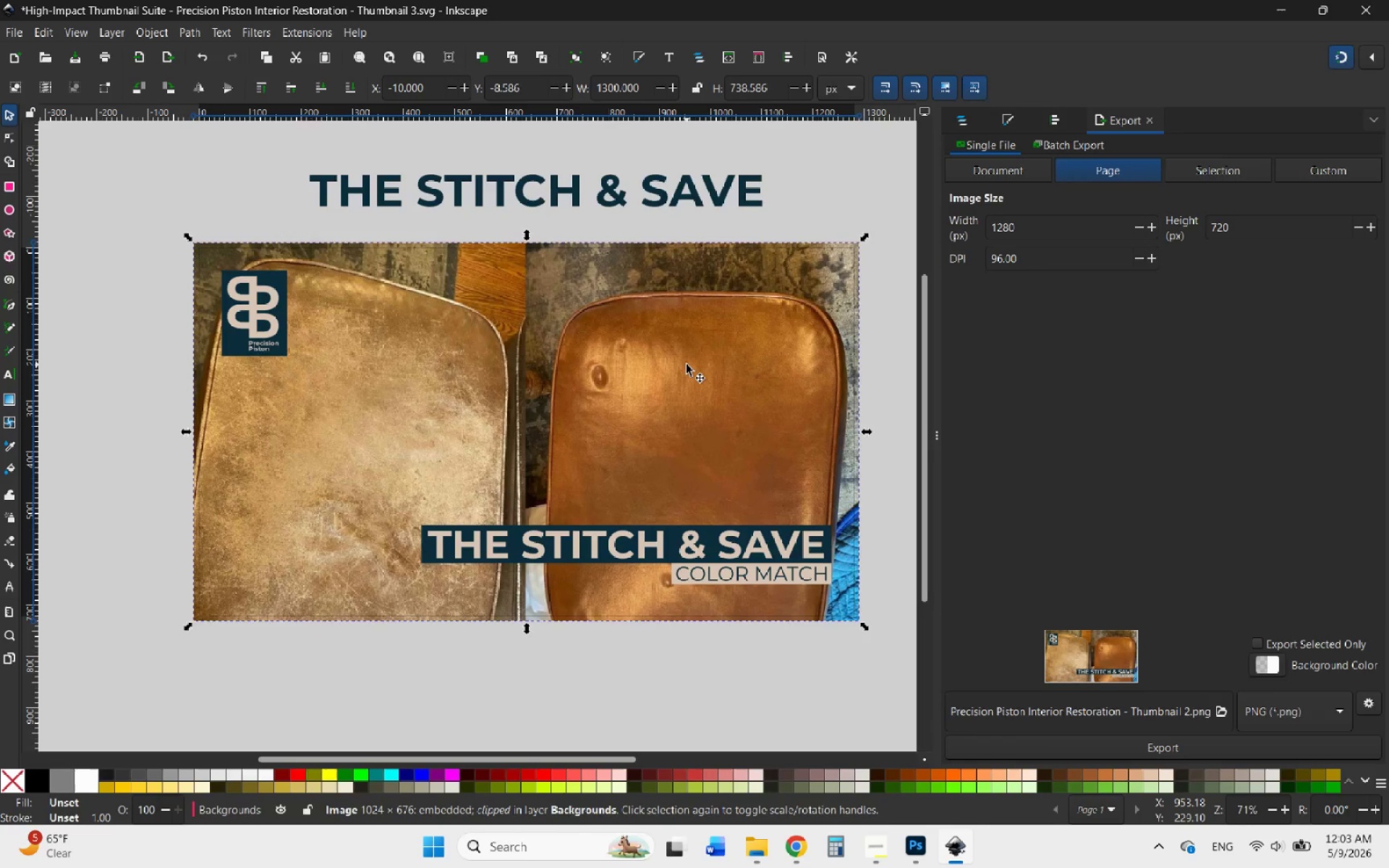 
key(Delete)
 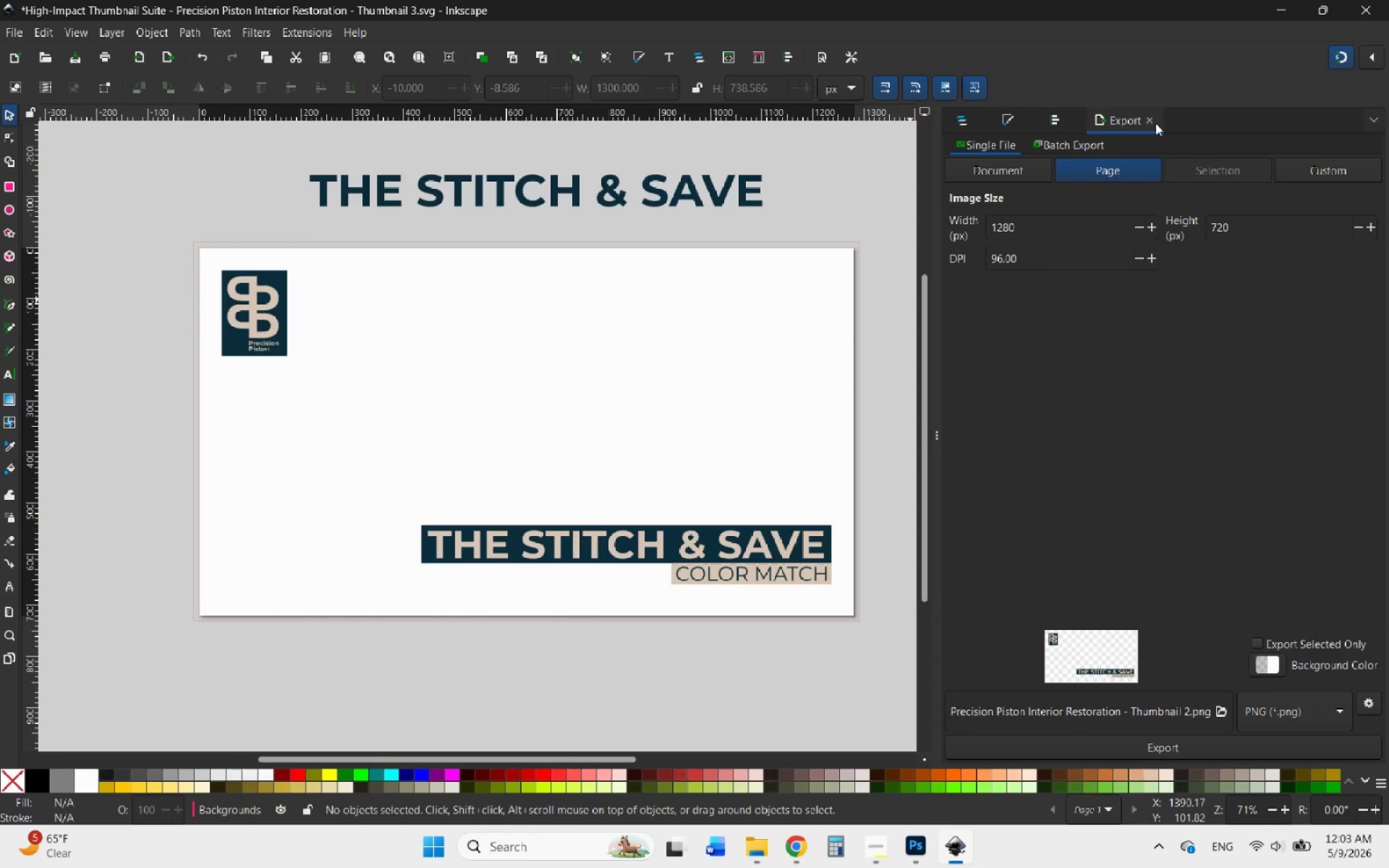 
left_click([1152, 119])
 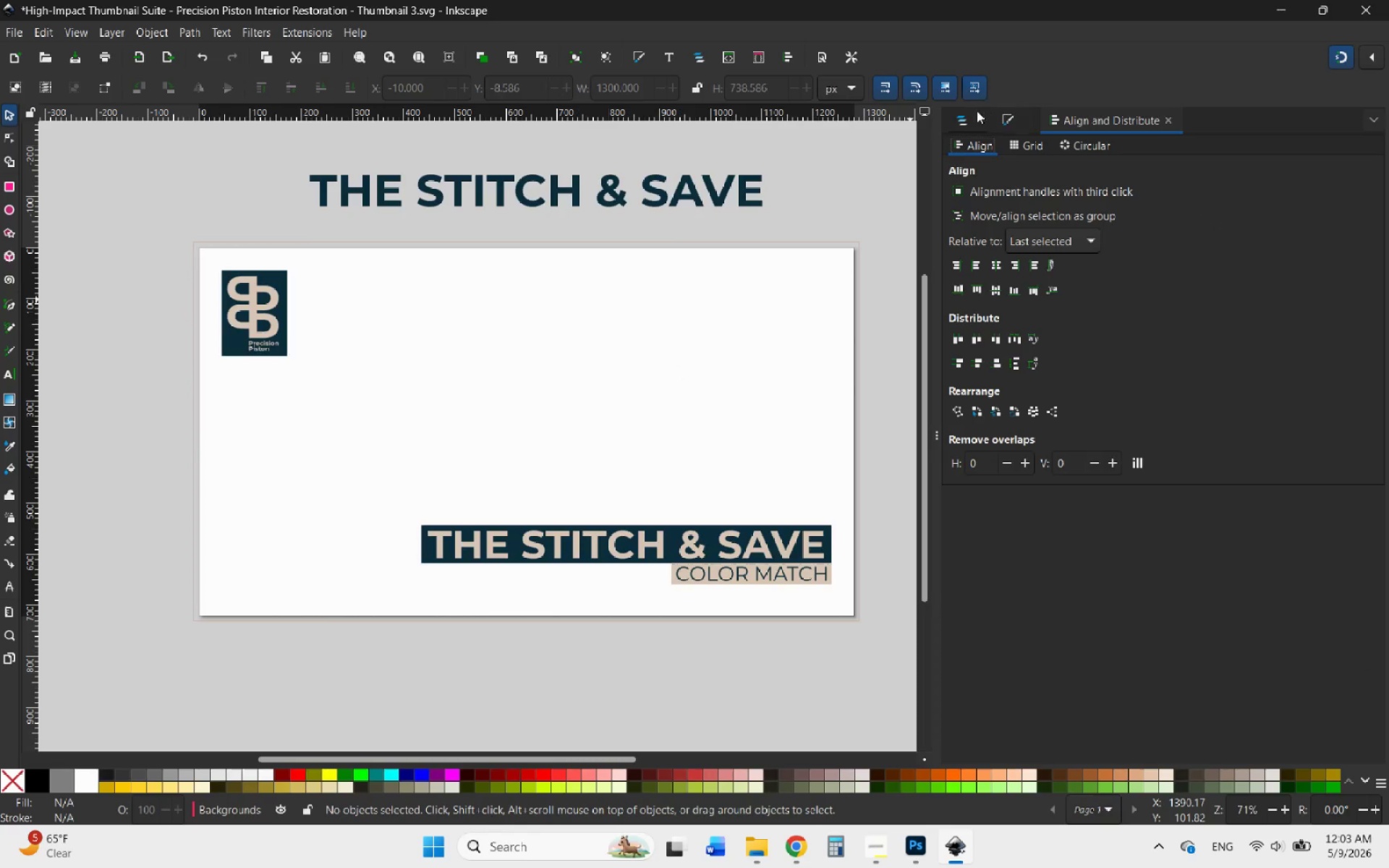 
left_click([968, 111])
 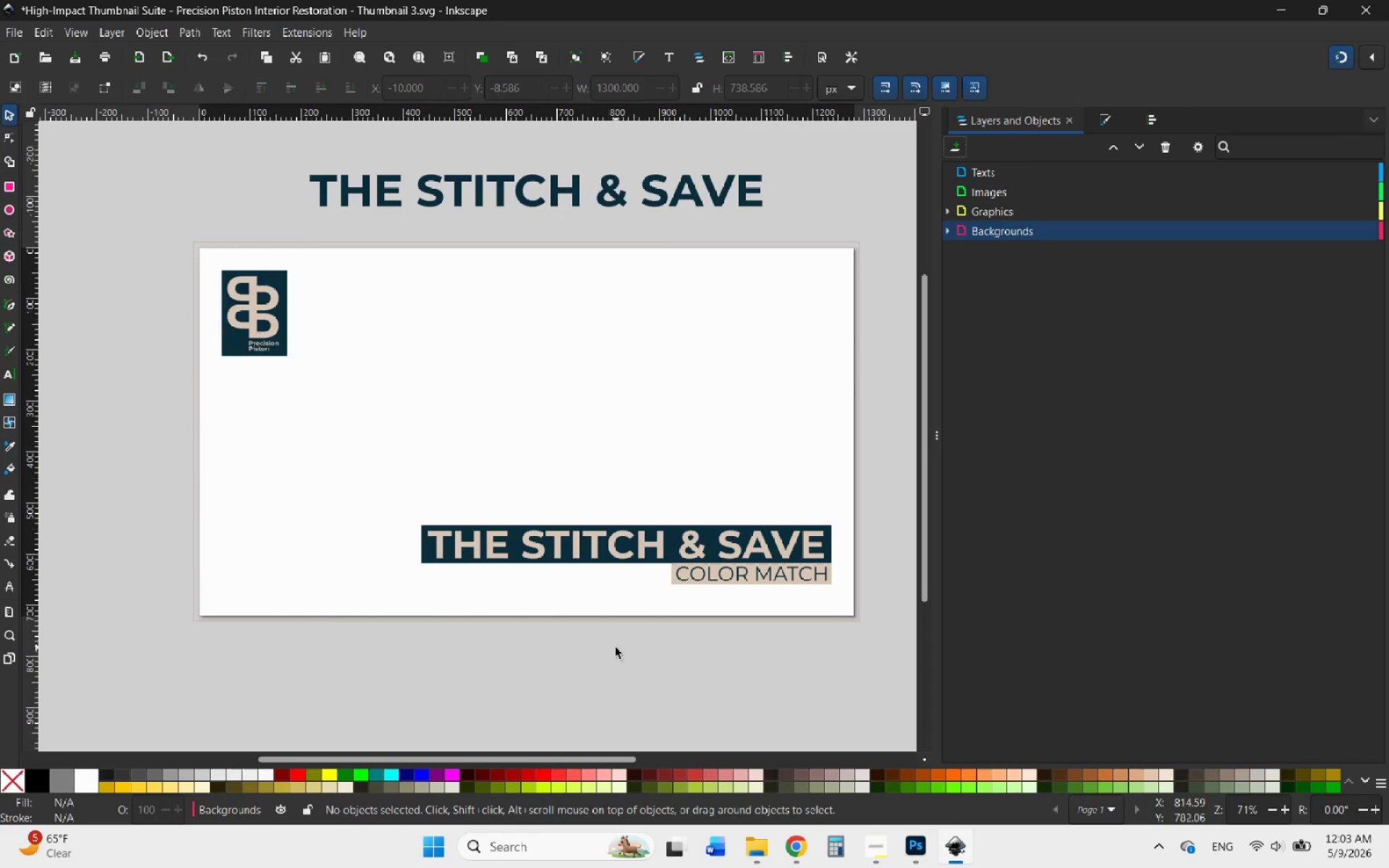 
left_click([603, 649])
 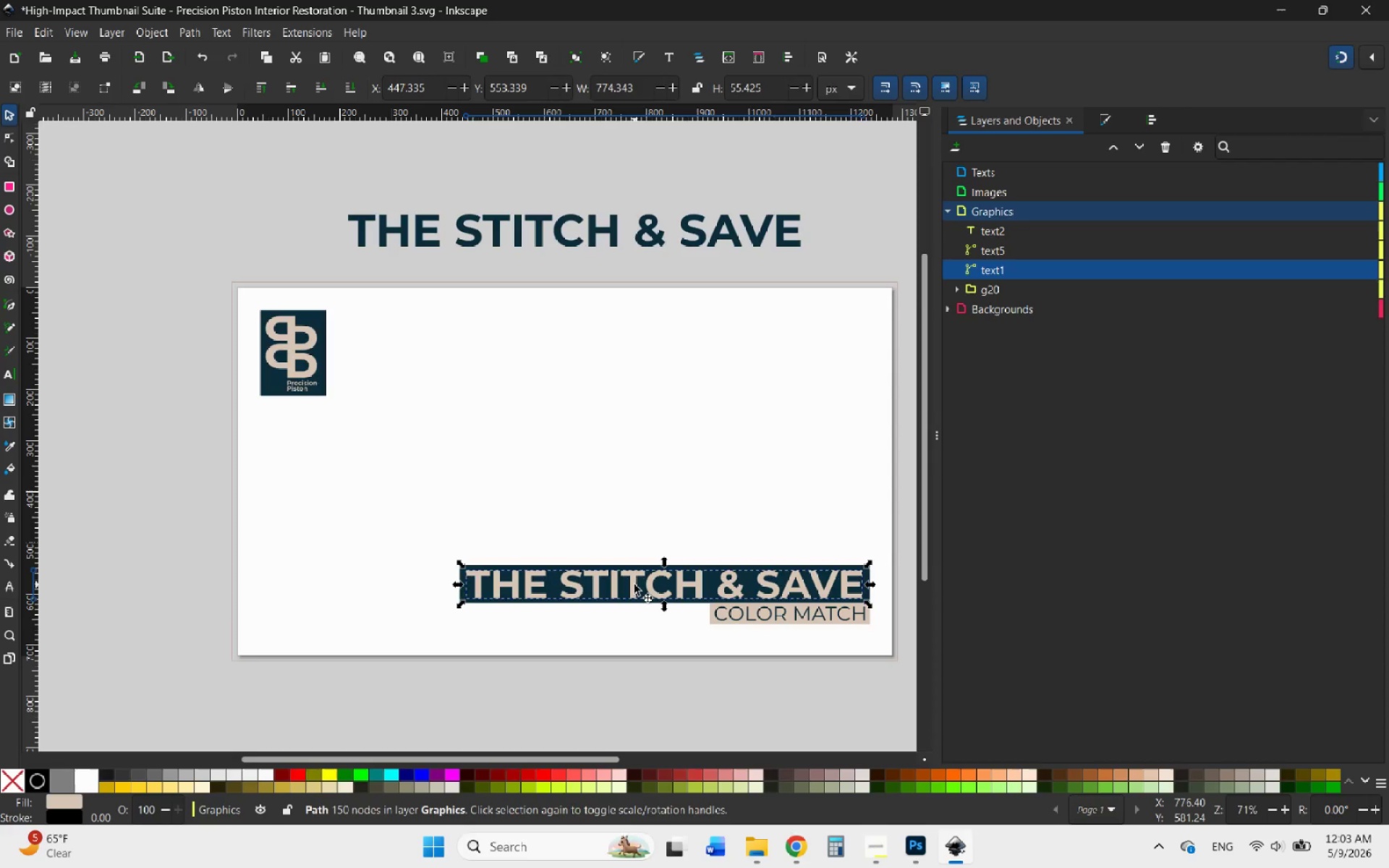 
key(Delete)
 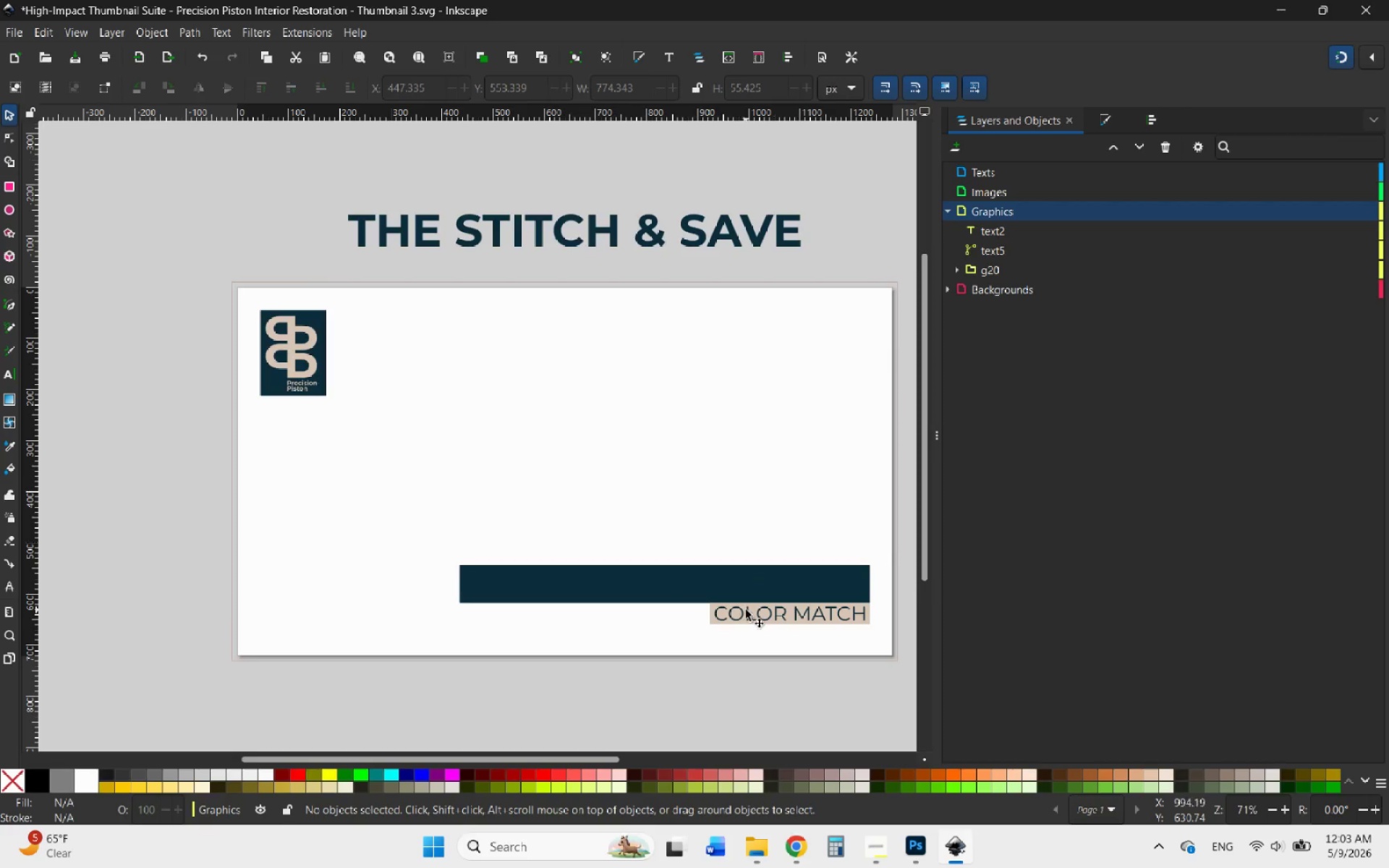 
left_click([746, 610])
 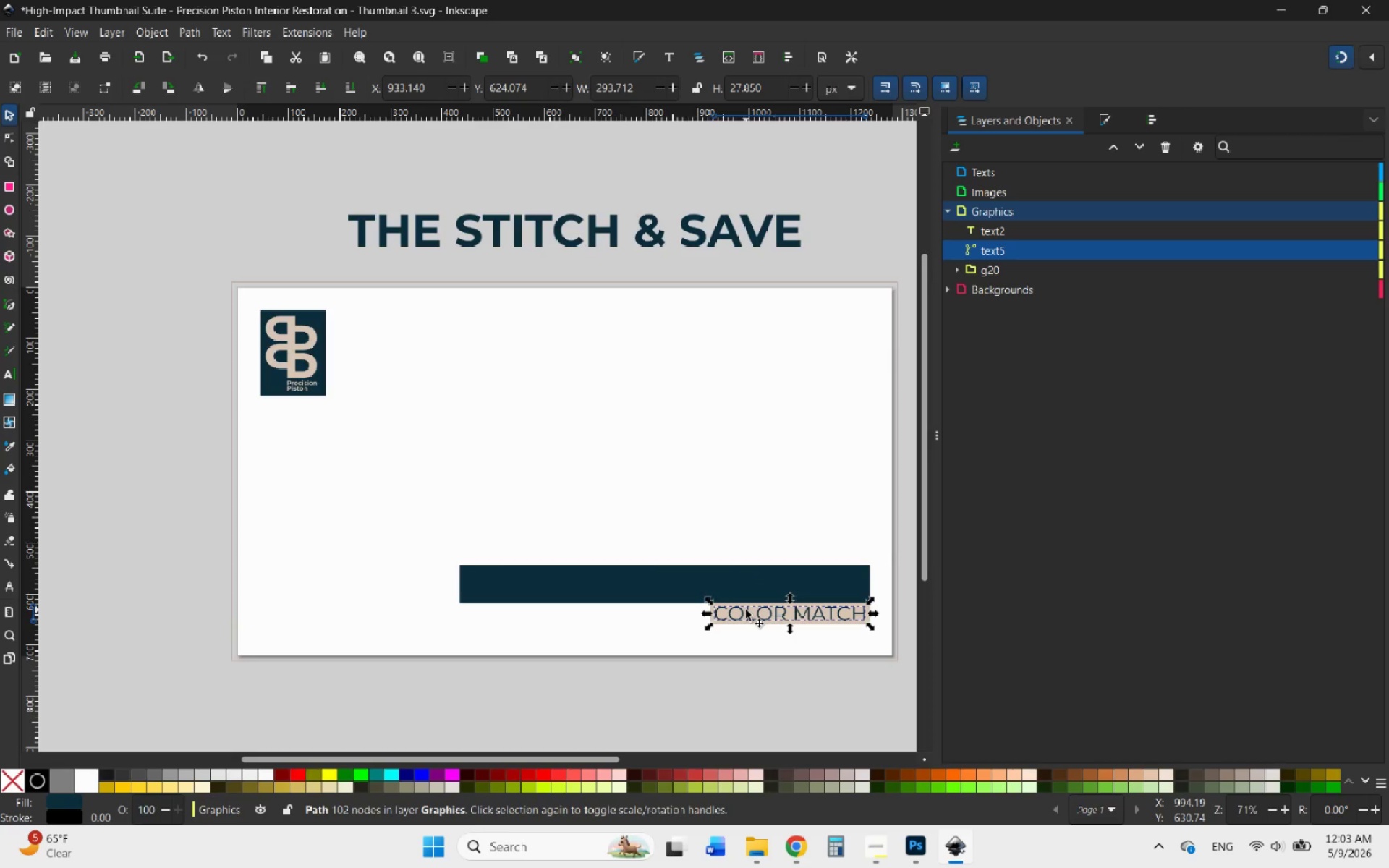 
key(Delete)
 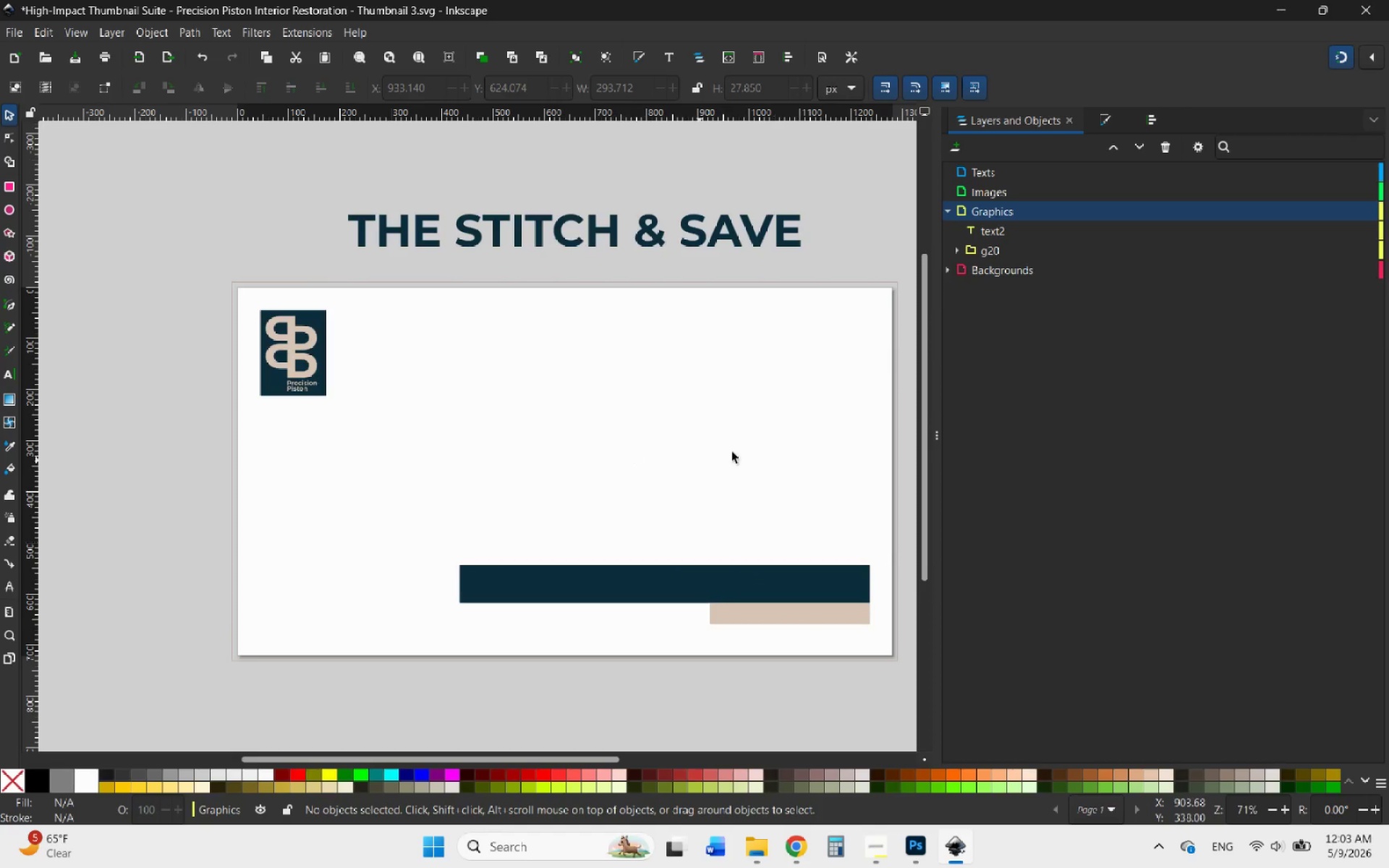 
left_click([1014, 234])
 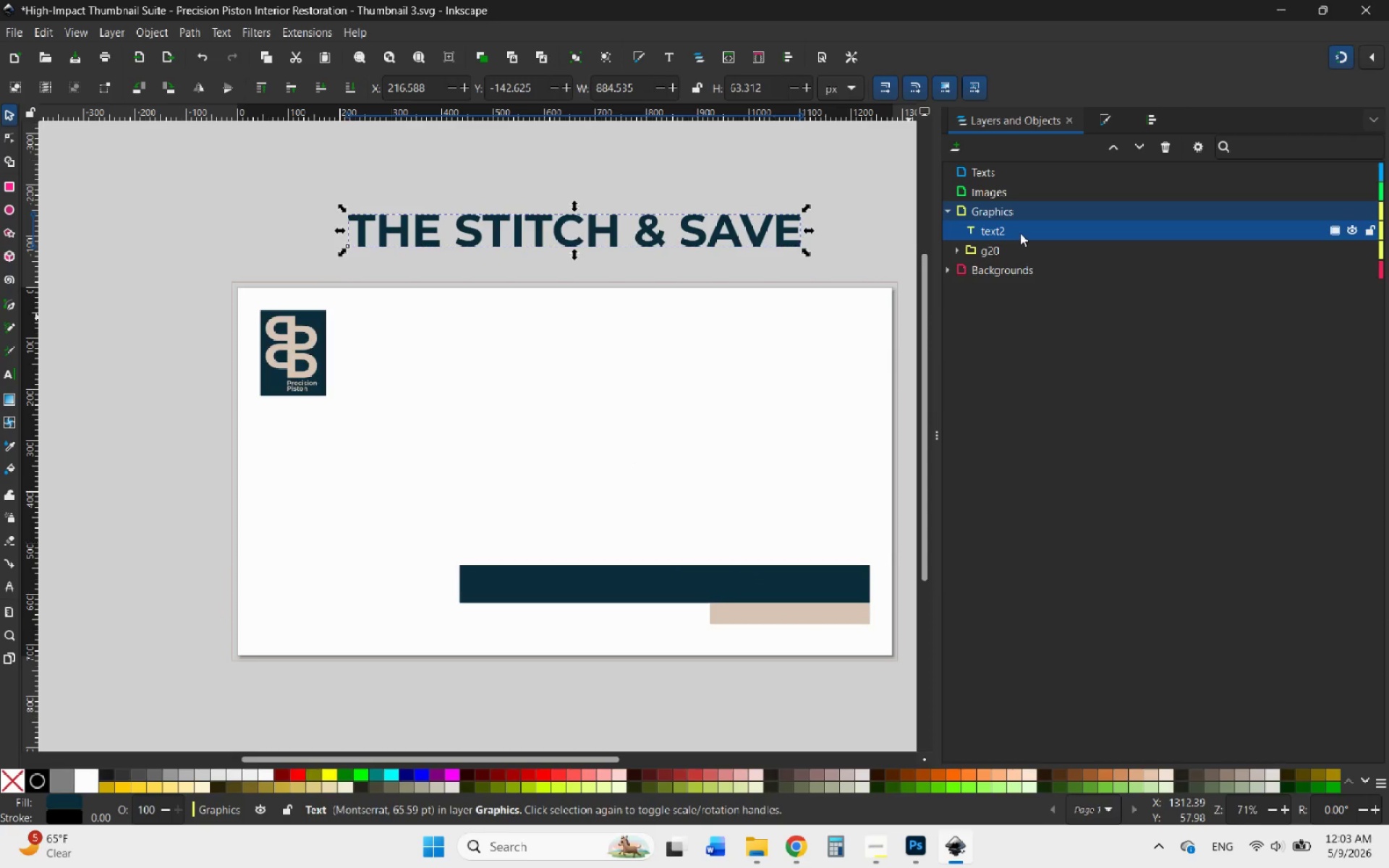 
left_click_drag(start_coordinate=[1020, 233], to_coordinate=[1029, 174])
 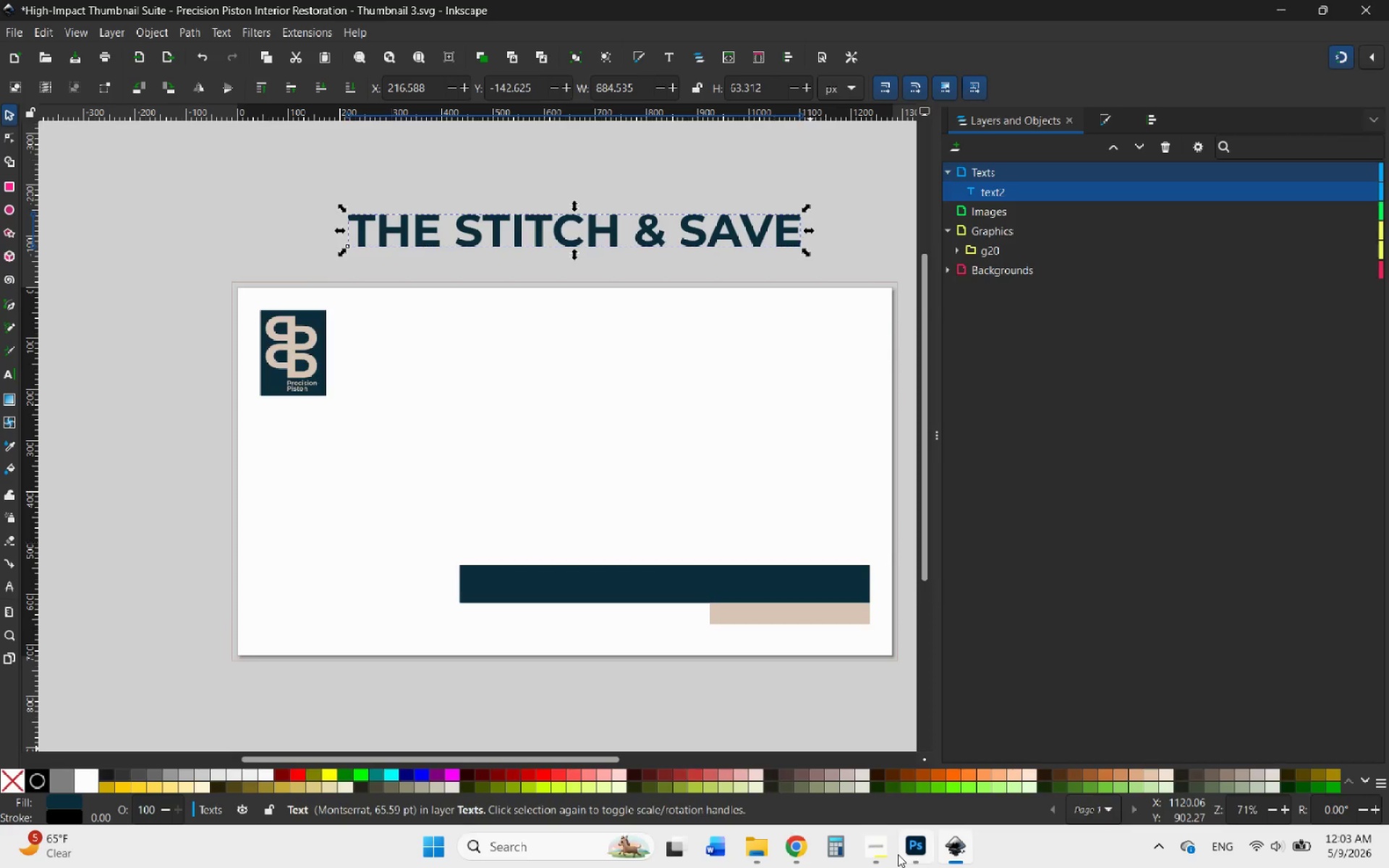 
left_click([885, 853])